 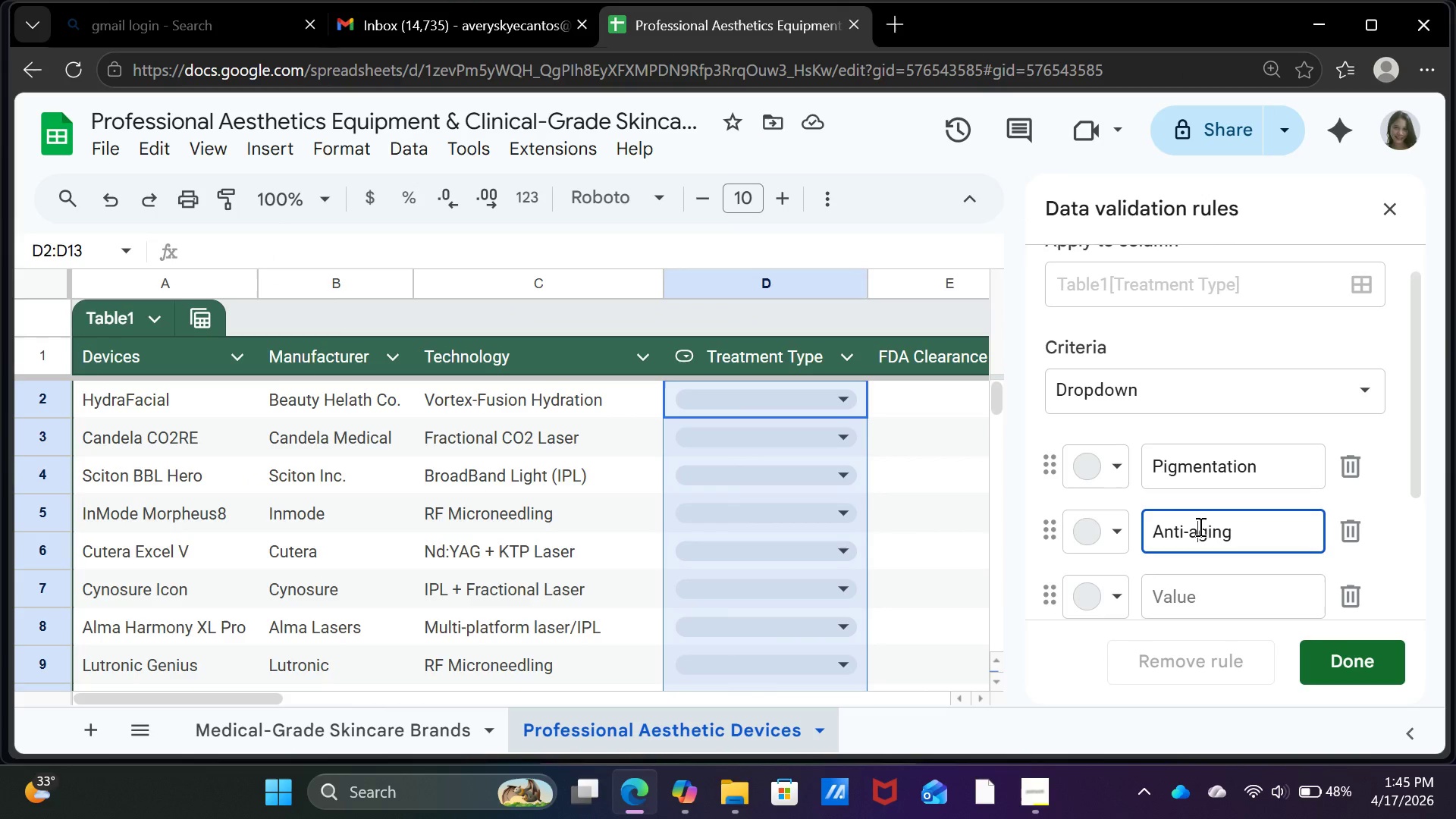 
key(Backspace)
 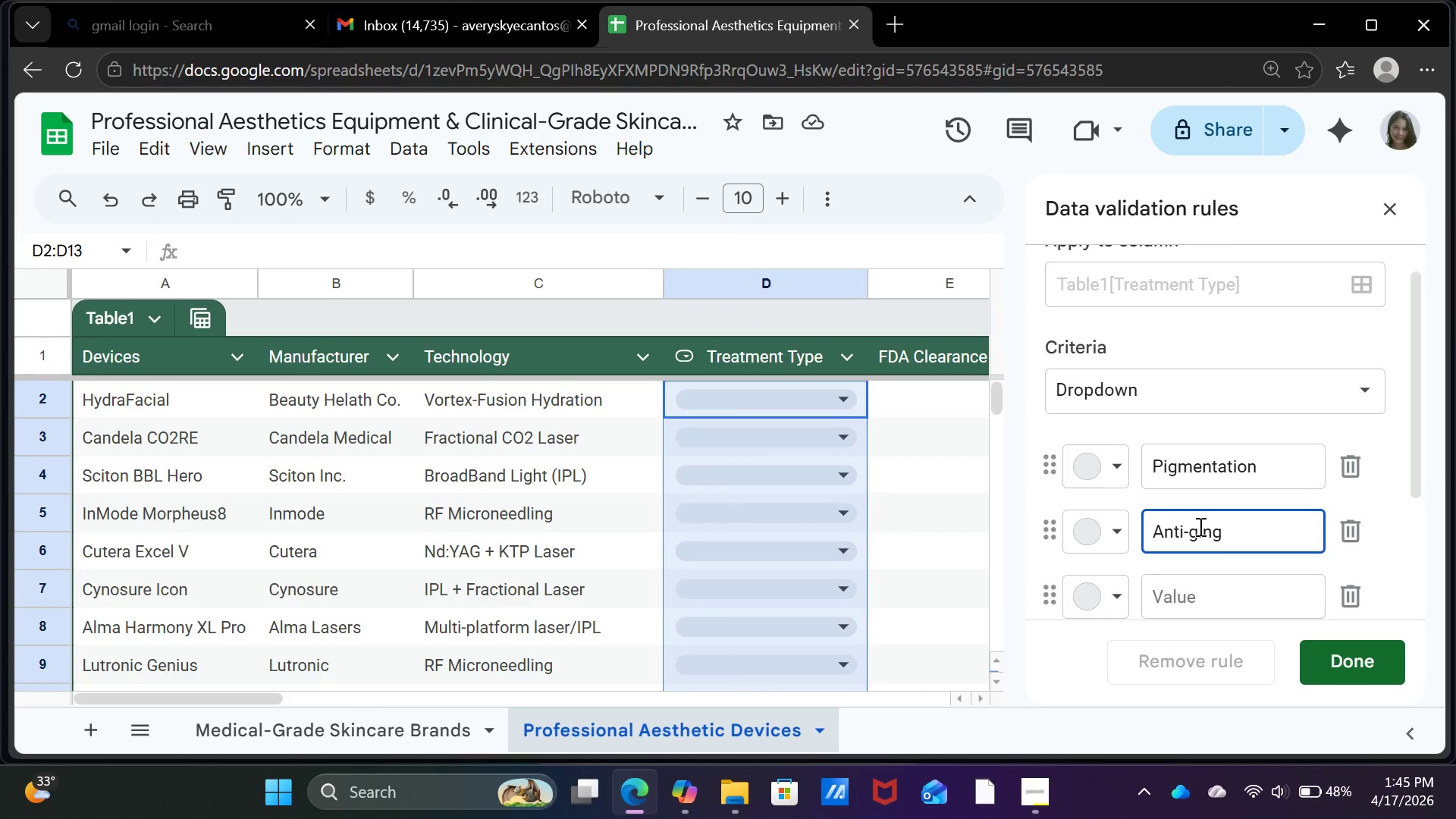 
key(CapsLock)
 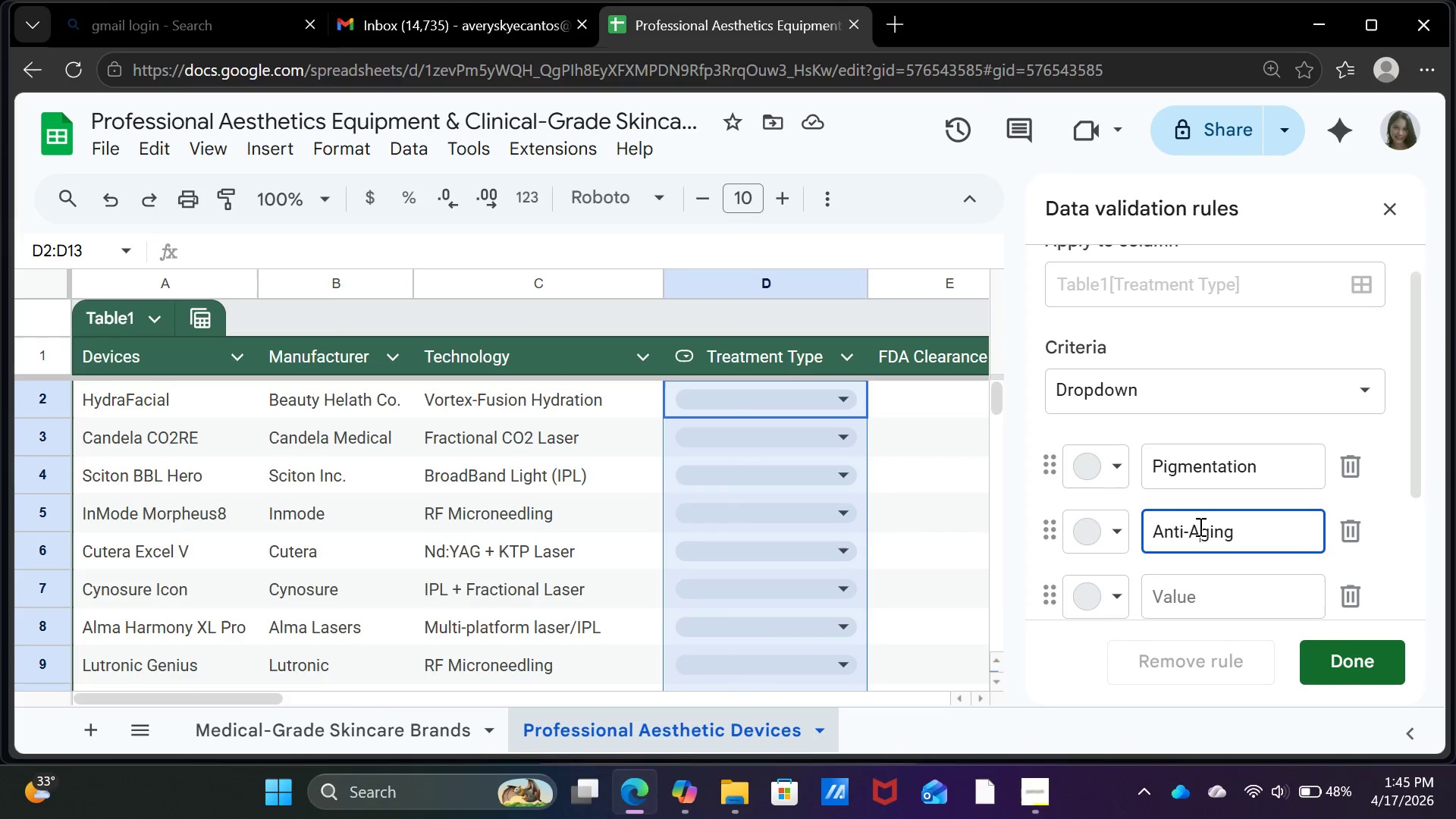 
key(A)
 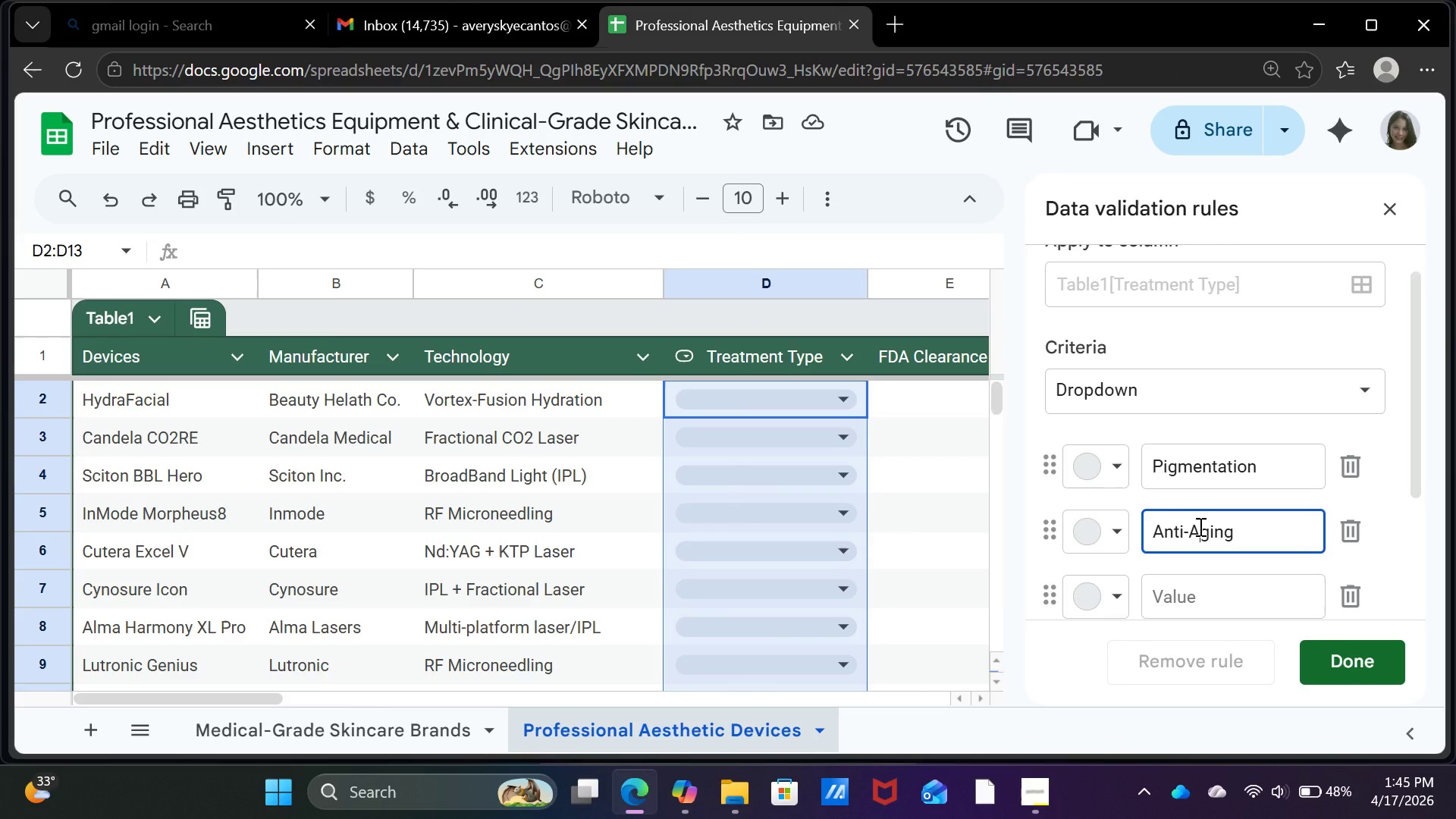 
key(CapsLock)
 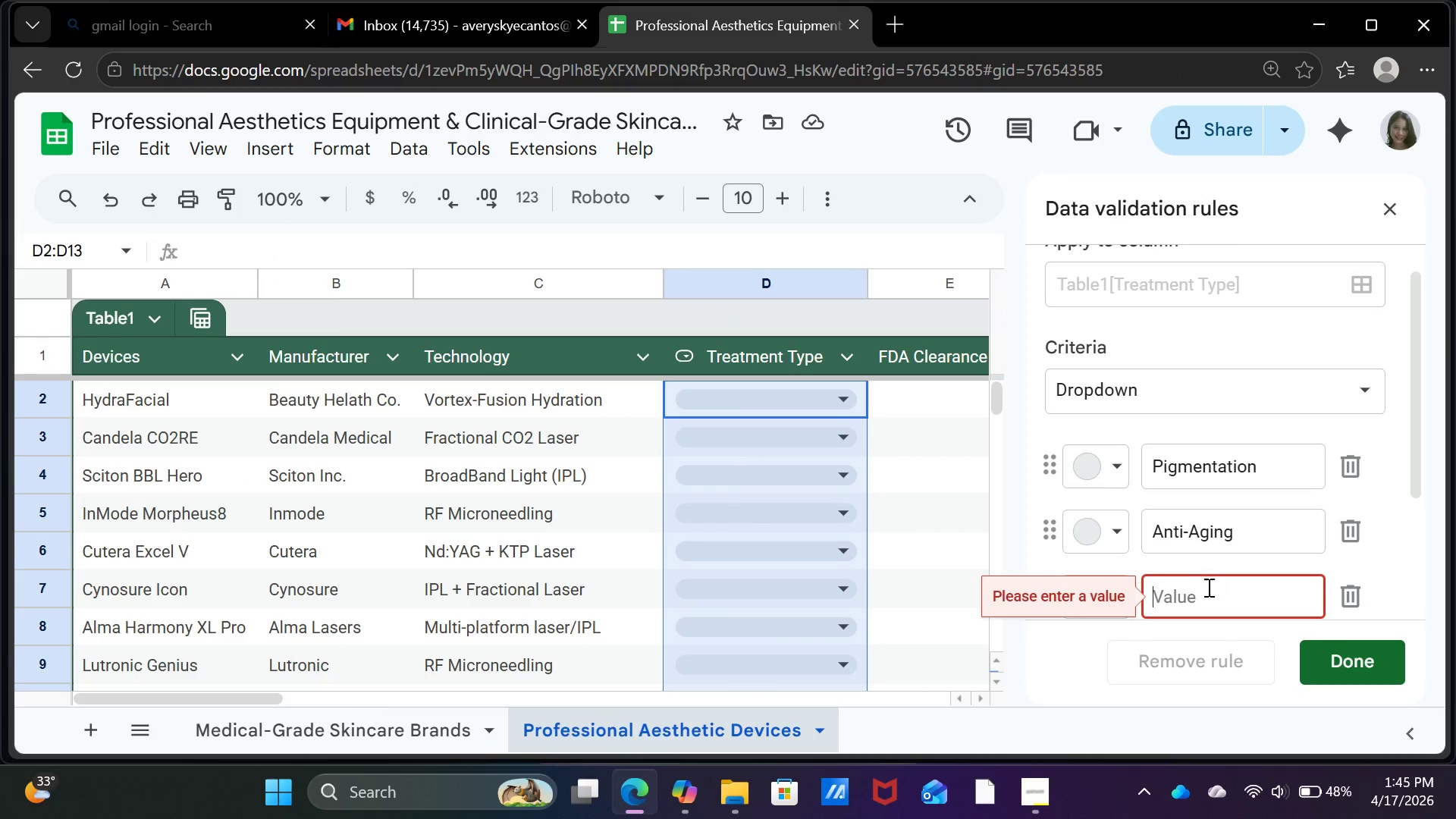 
left_click([1201, 601])
 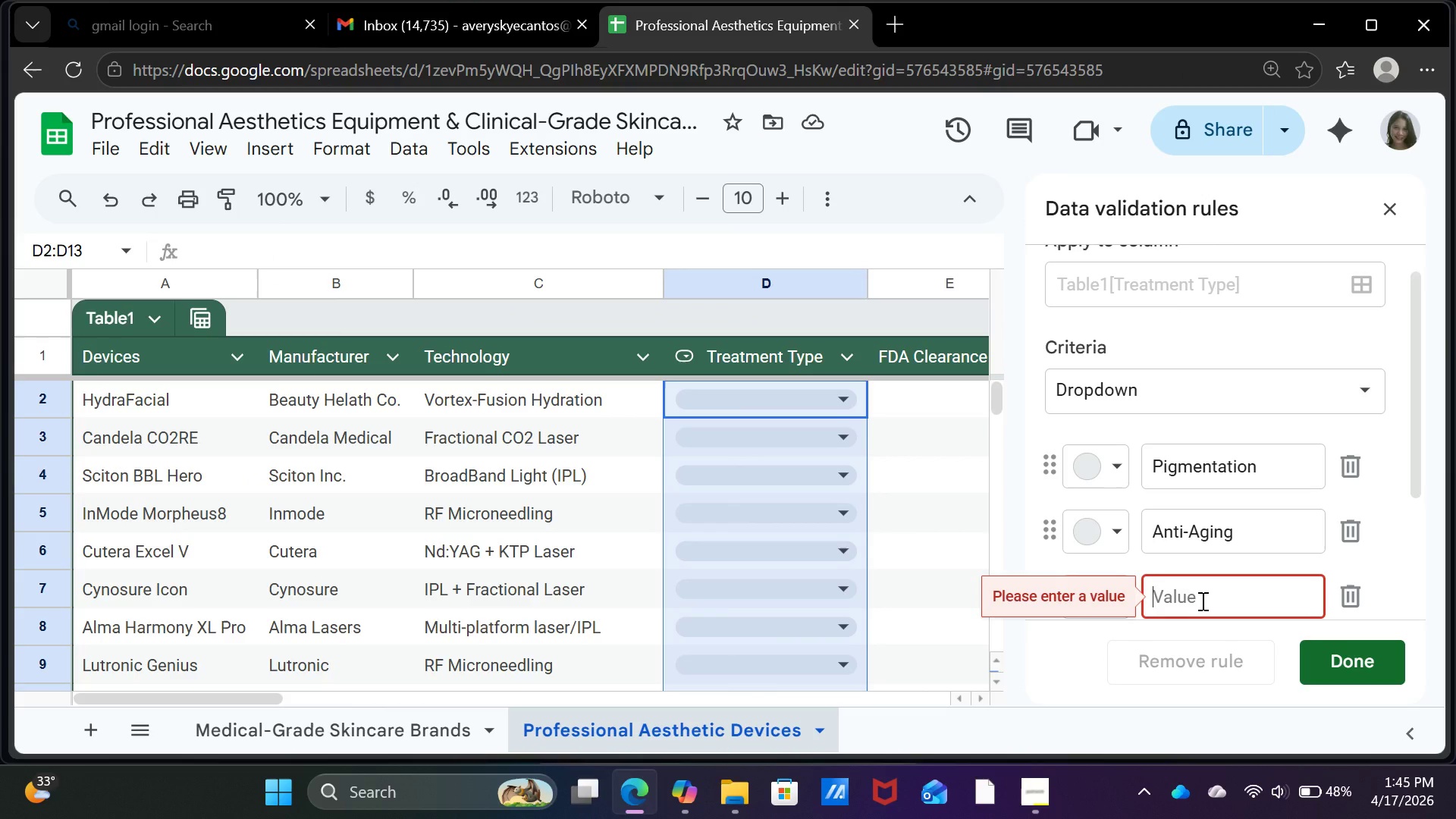 
type(Acne)
 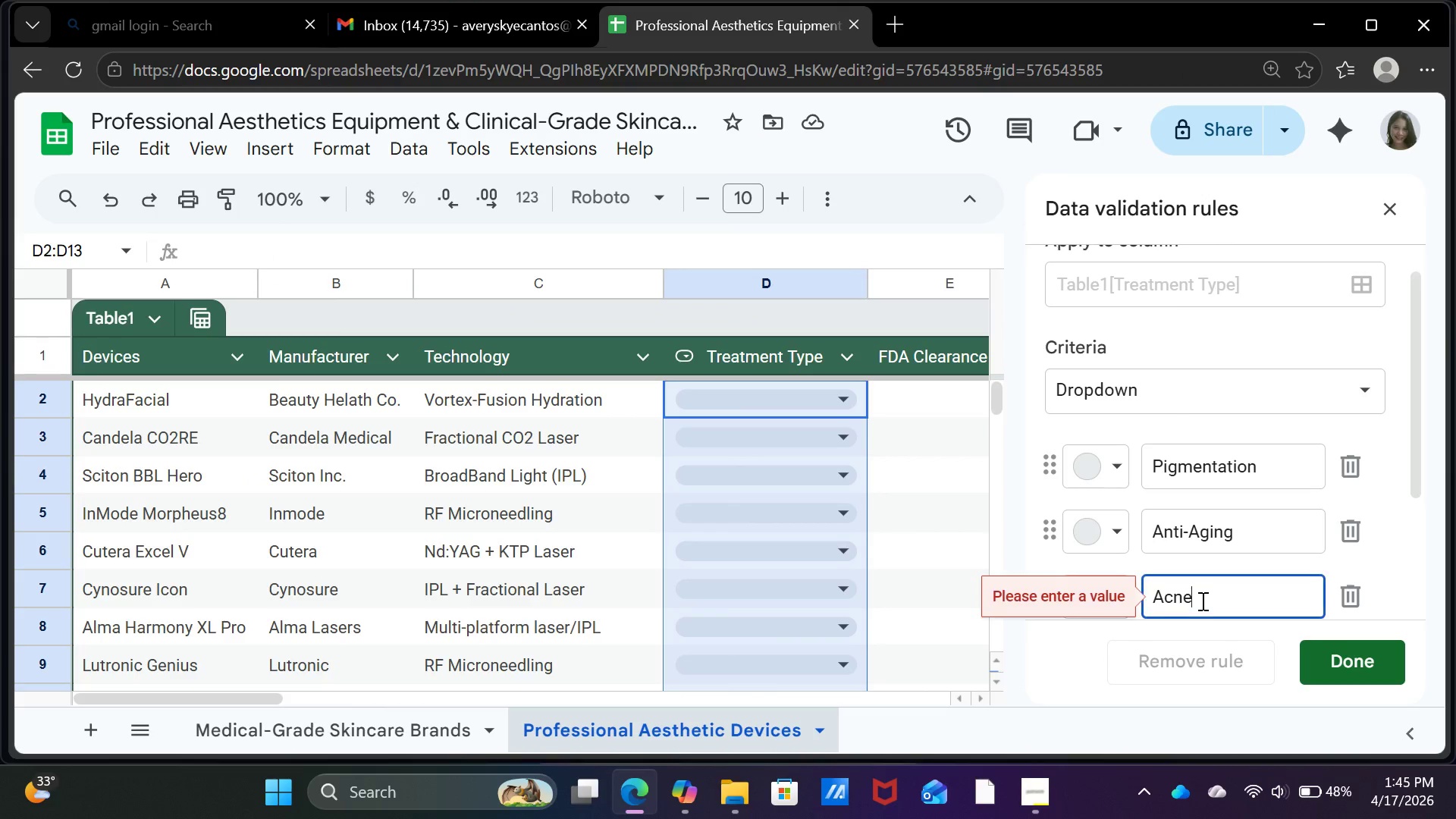 
key(Enter)
 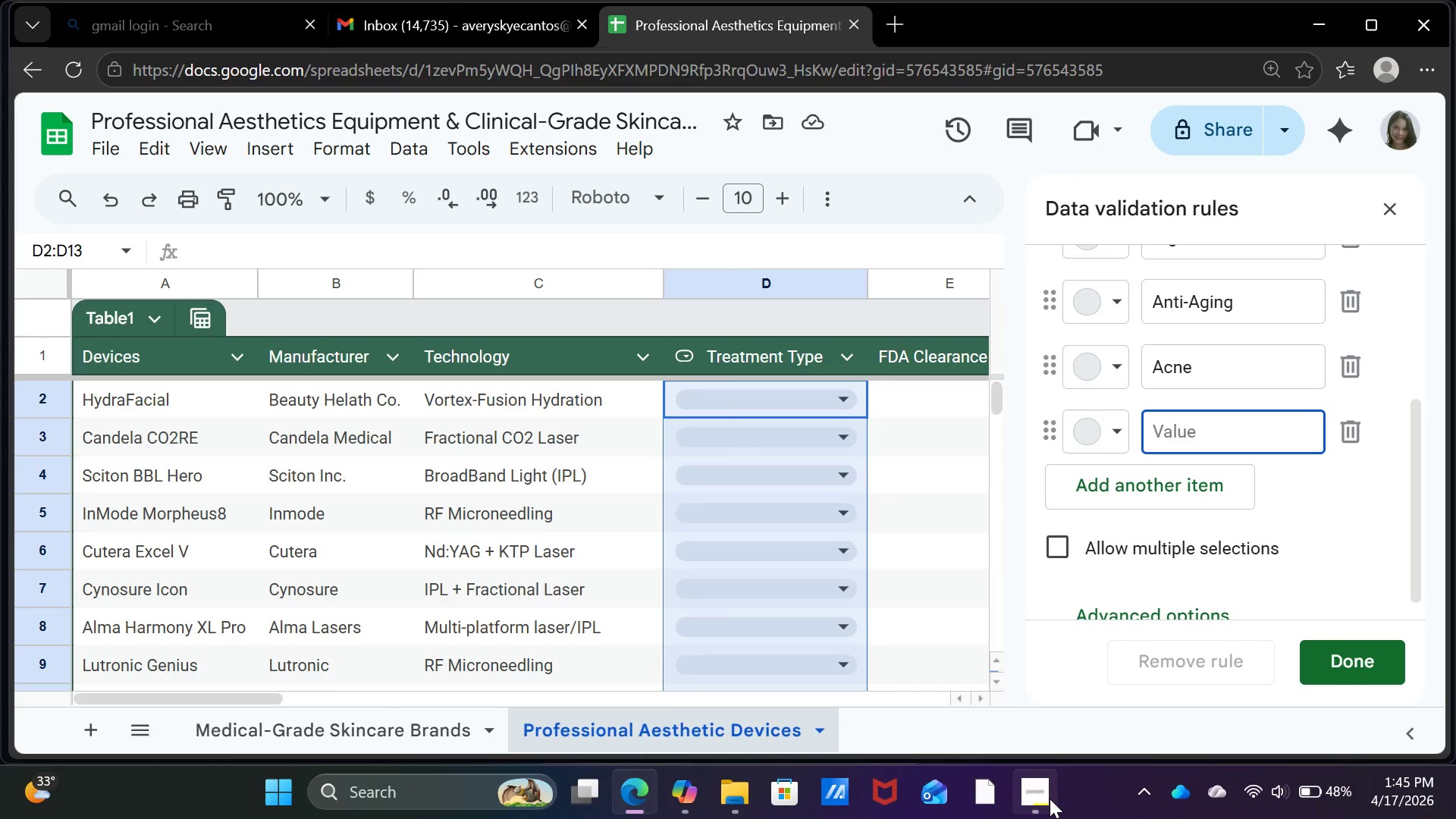 
left_click([1040, 799])